 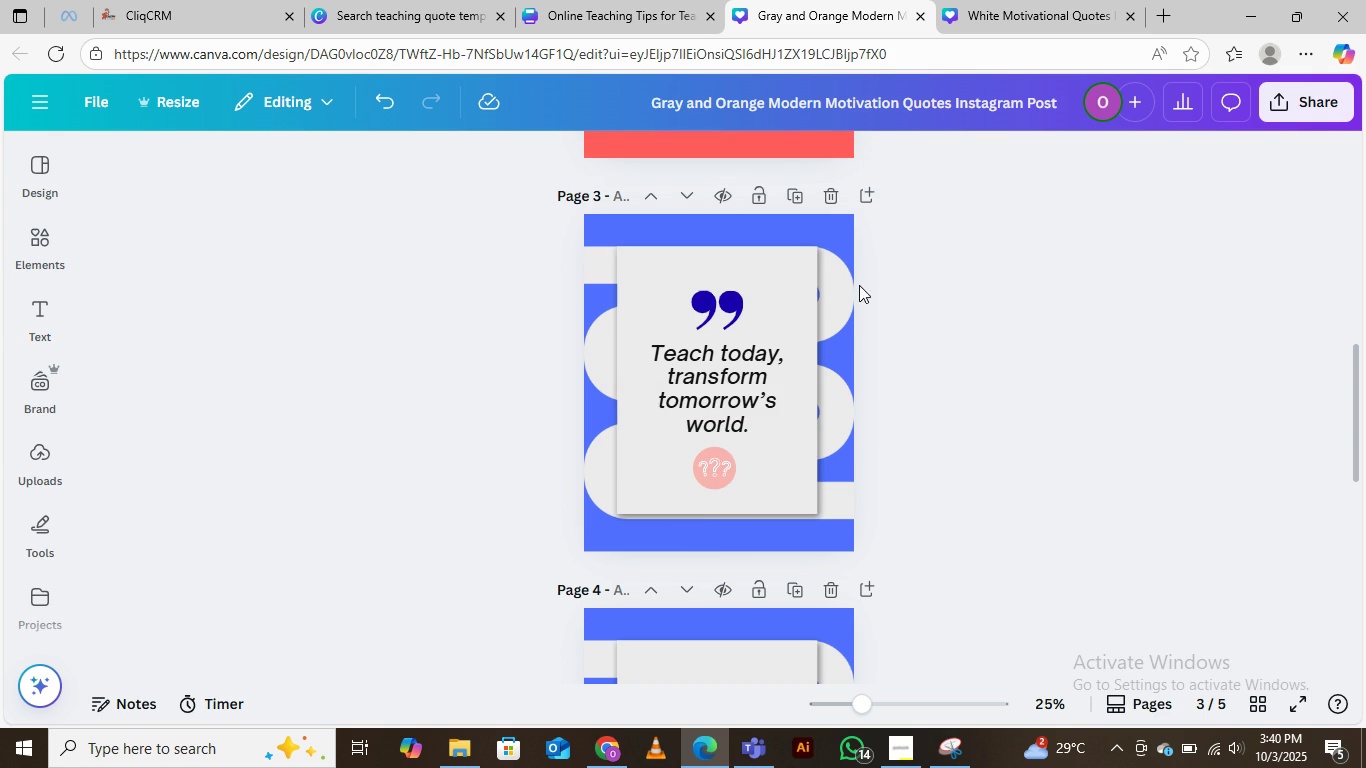 
left_click([835, 223])
 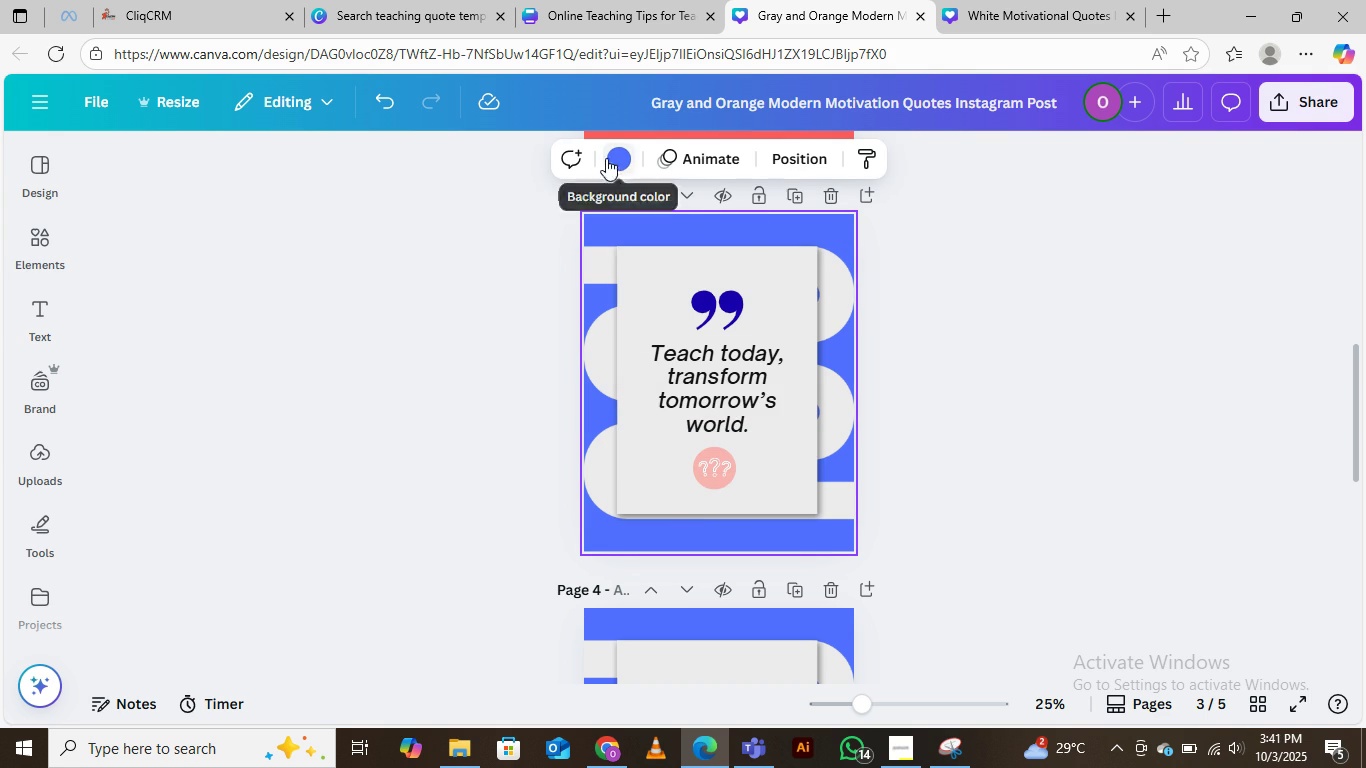 
left_click([620, 155])
 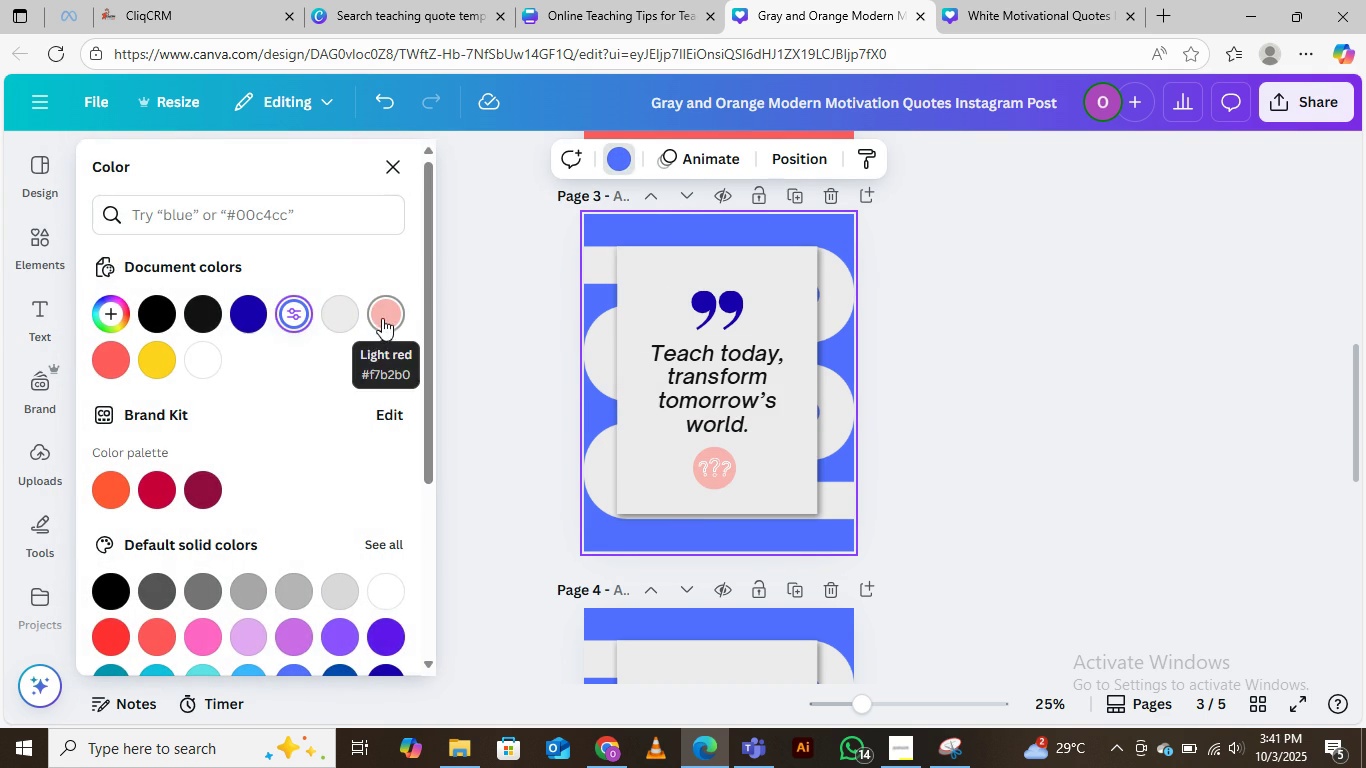 
left_click([383, 315])
 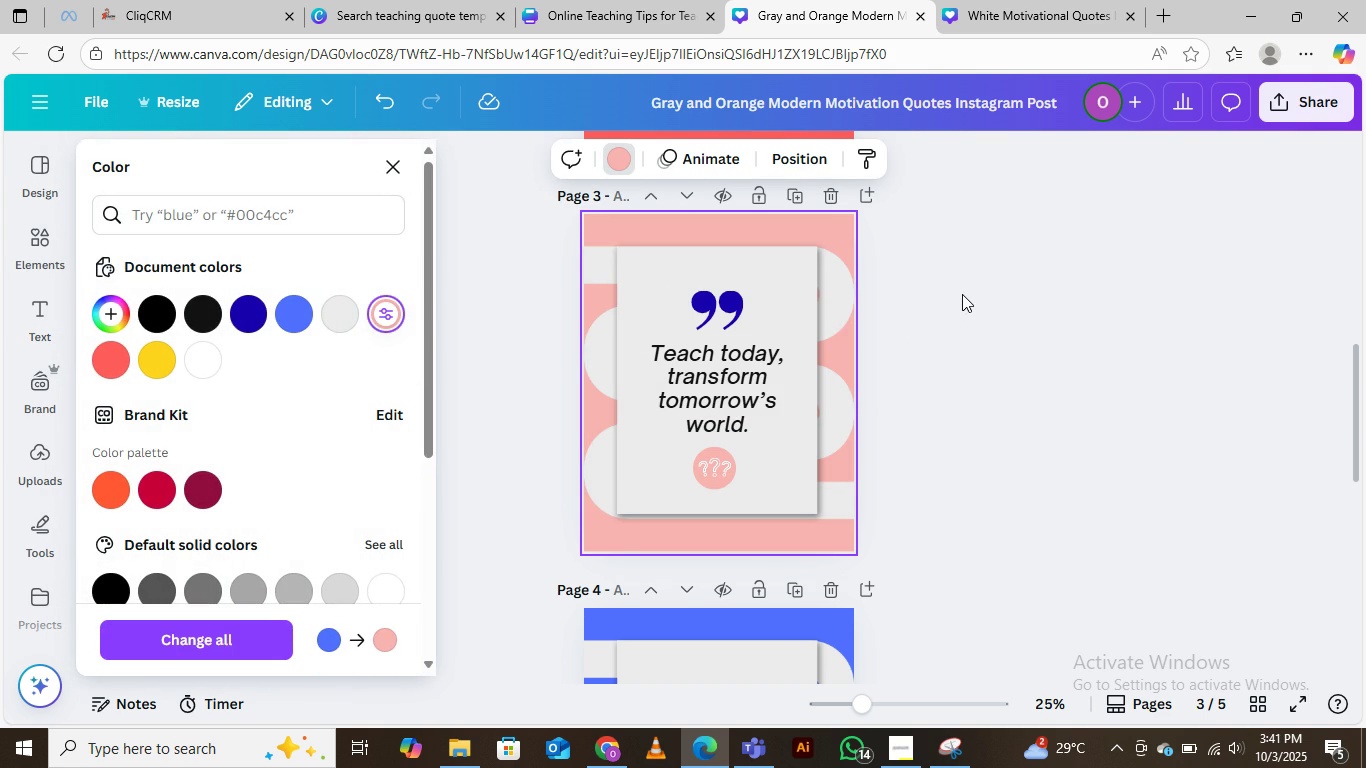 
left_click([964, 292])
 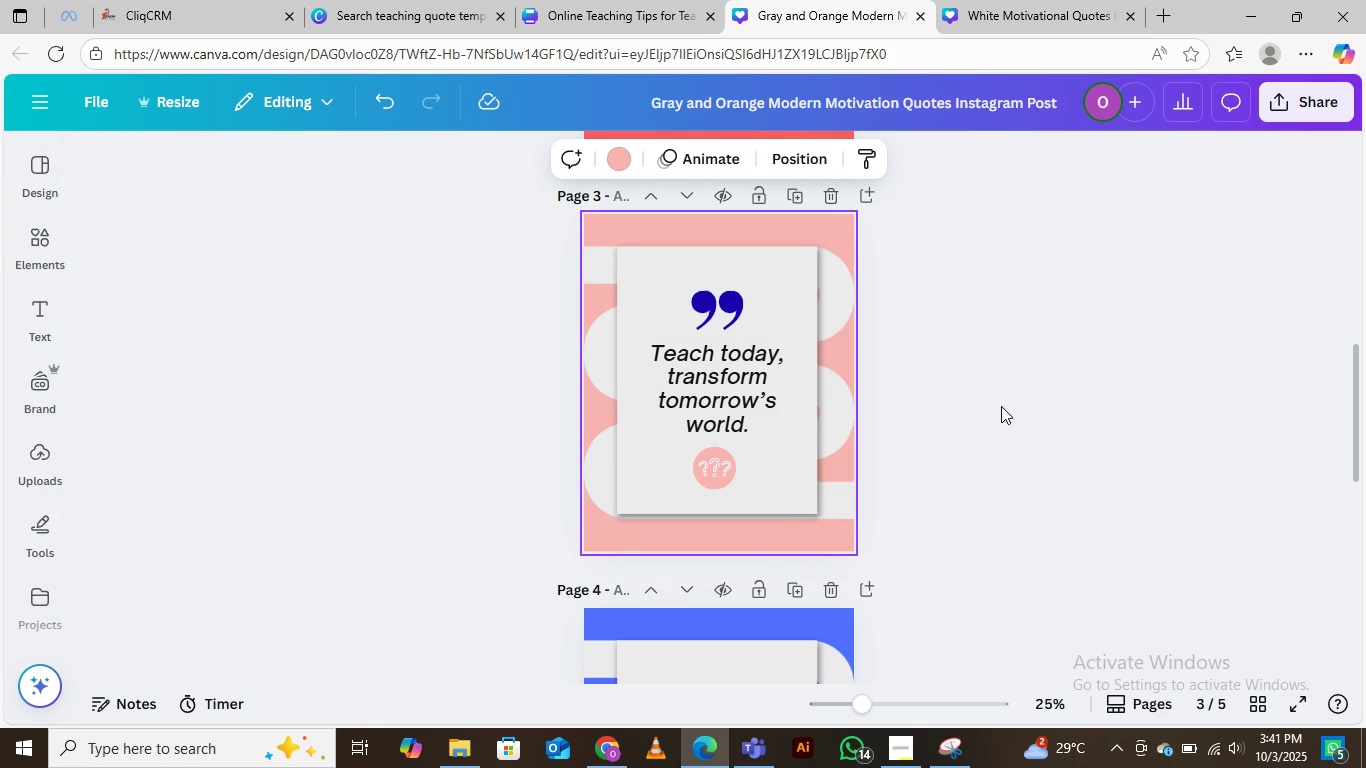 
scroll: coordinate [800, 437], scroll_direction: down, amount: 2.0
 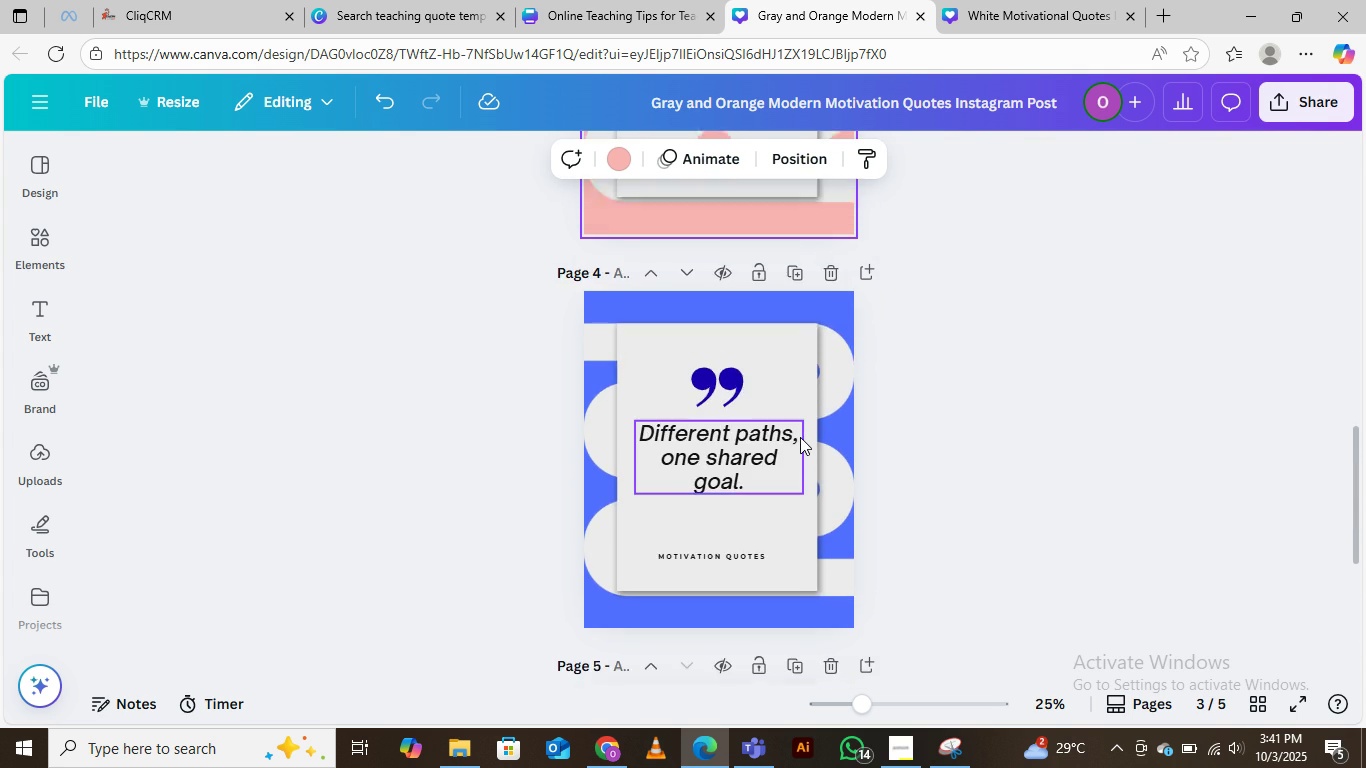 
scroll: coordinate [800, 437], scroll_direction: up, amount: 1.0
 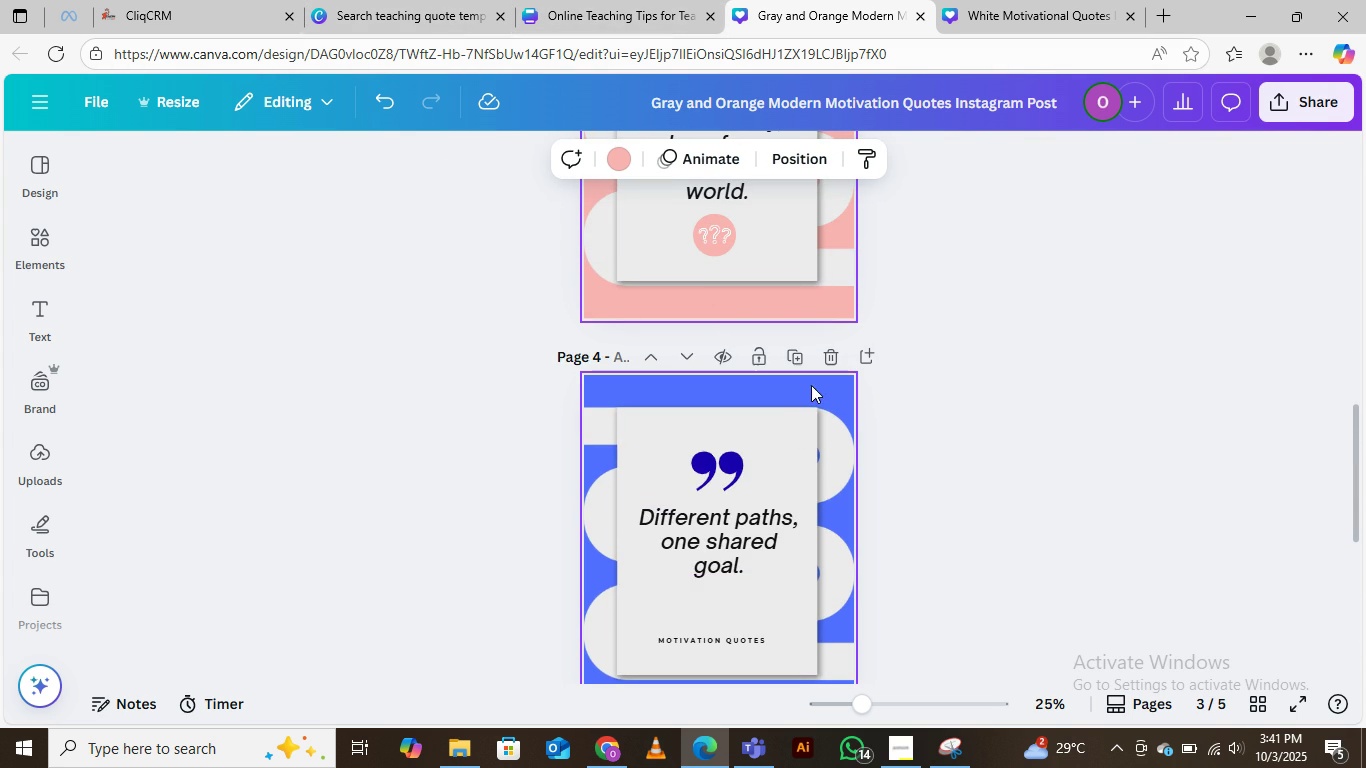 
left_click([796, 385])
 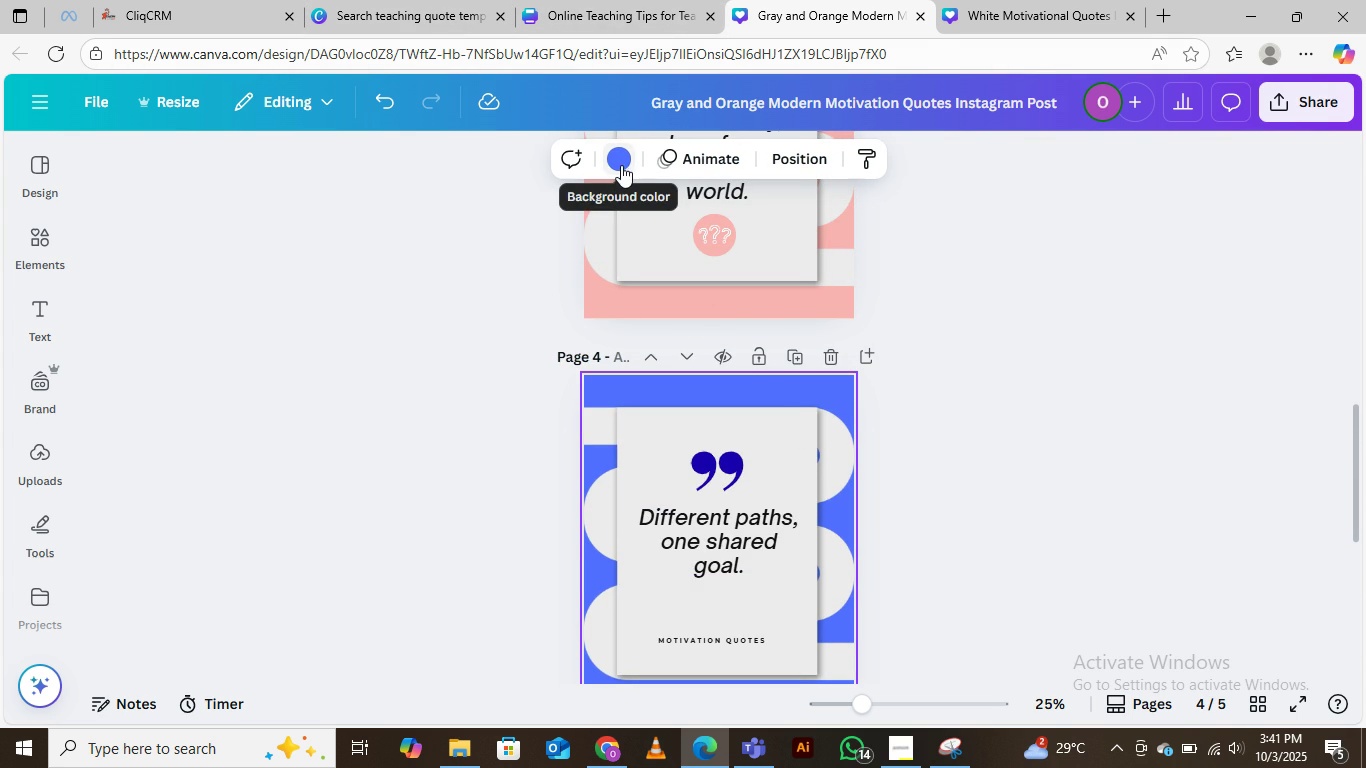 
left_click([616, 163])
 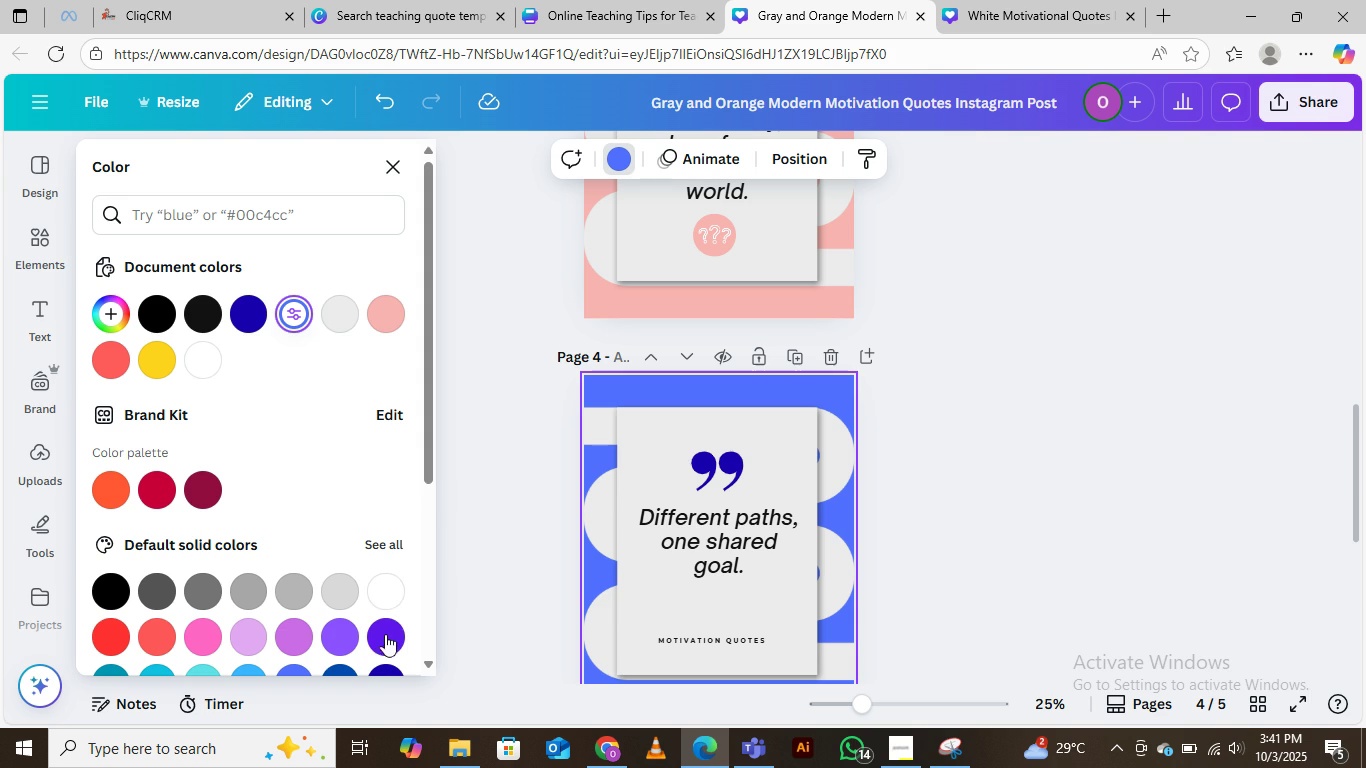 
left_click([385, 635])
 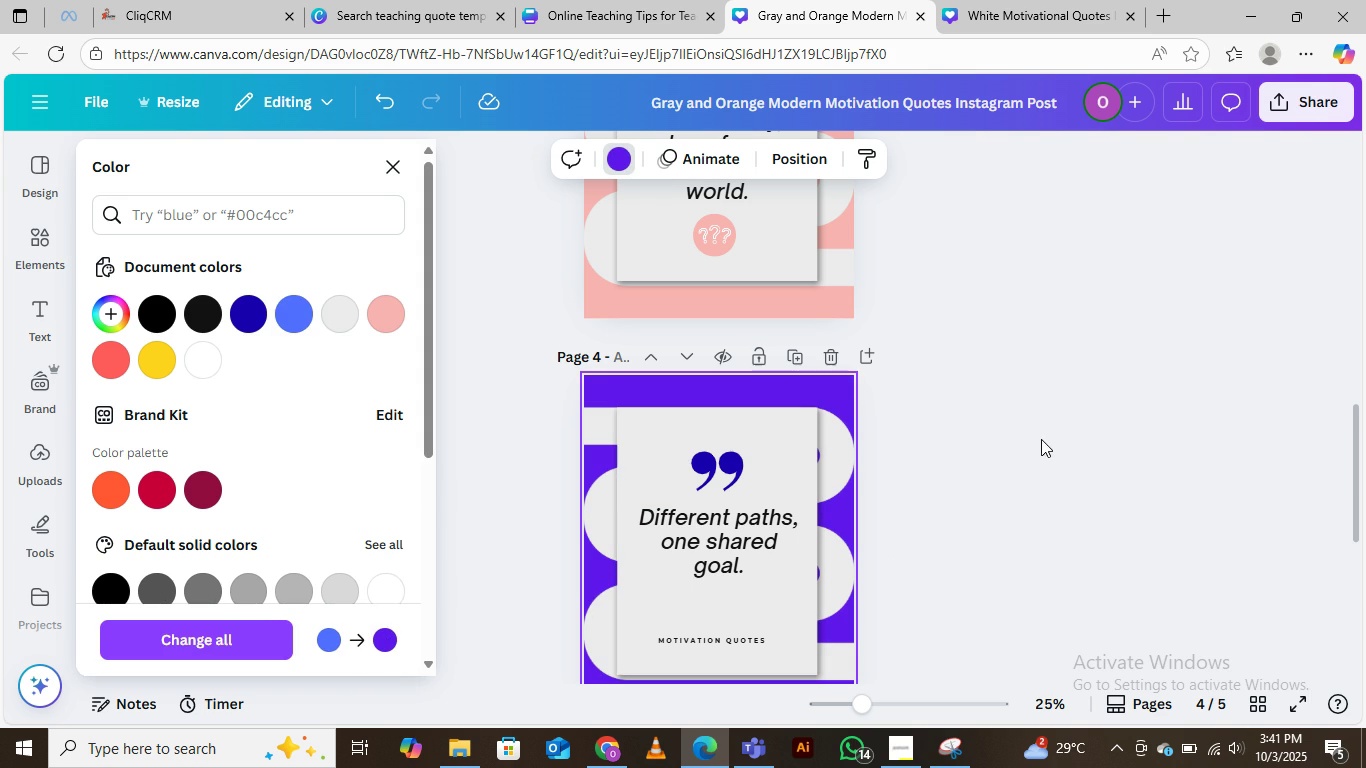 
left_click([997, 434])
 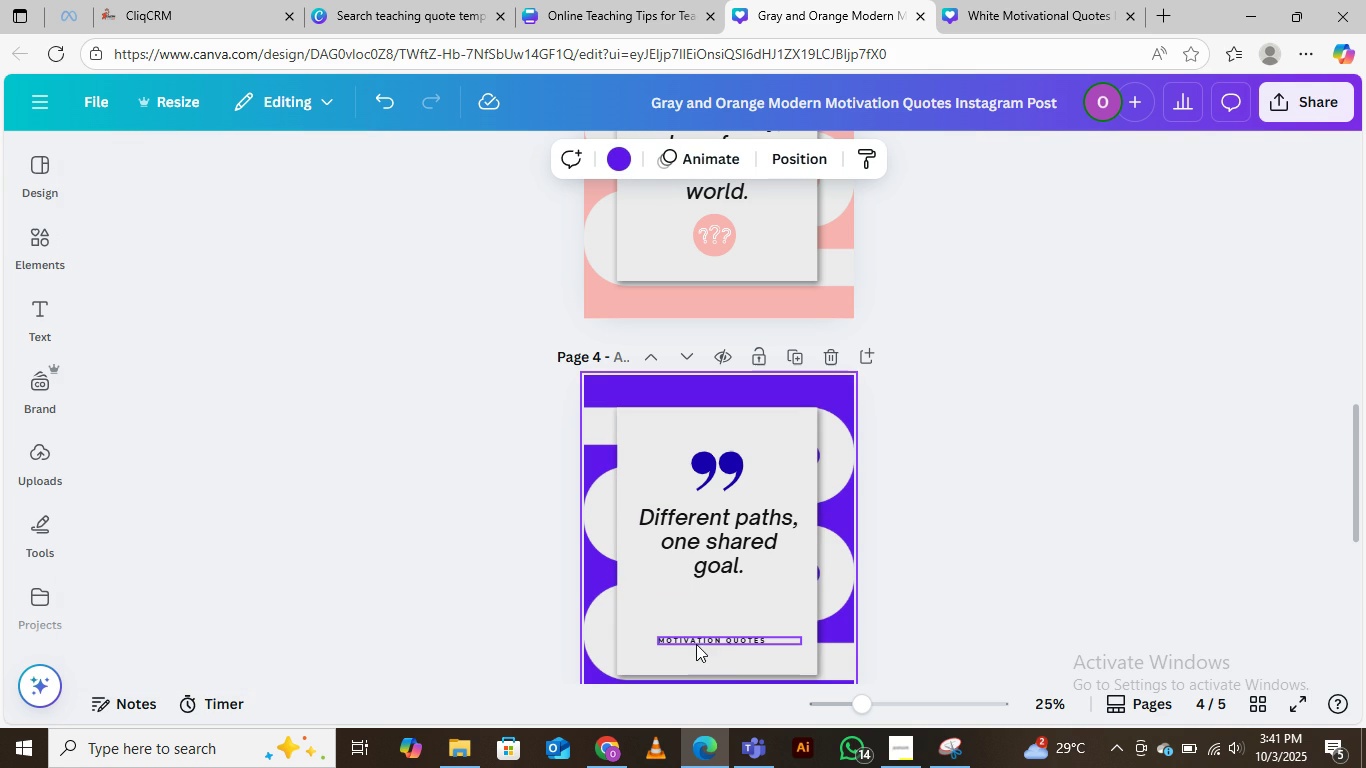 
left_click([697, 637])
 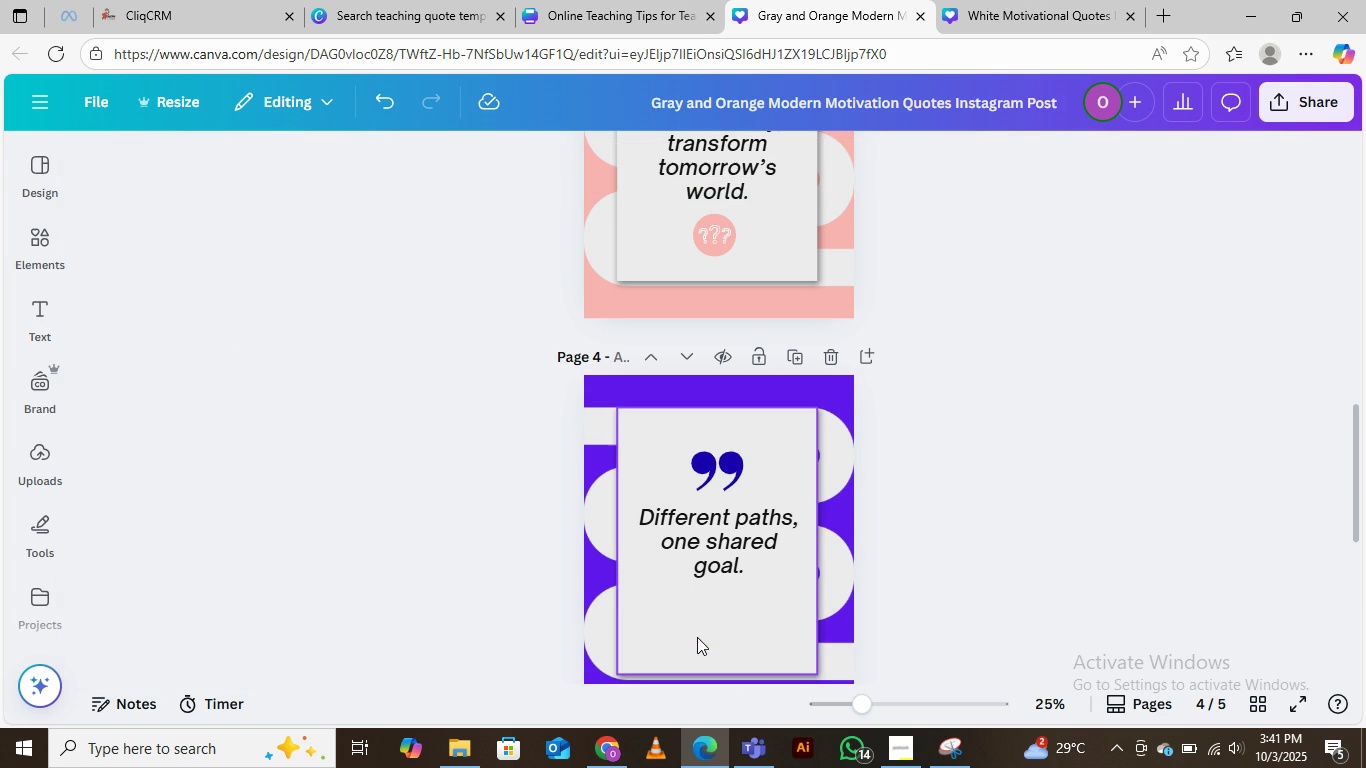 
key(Delete)
 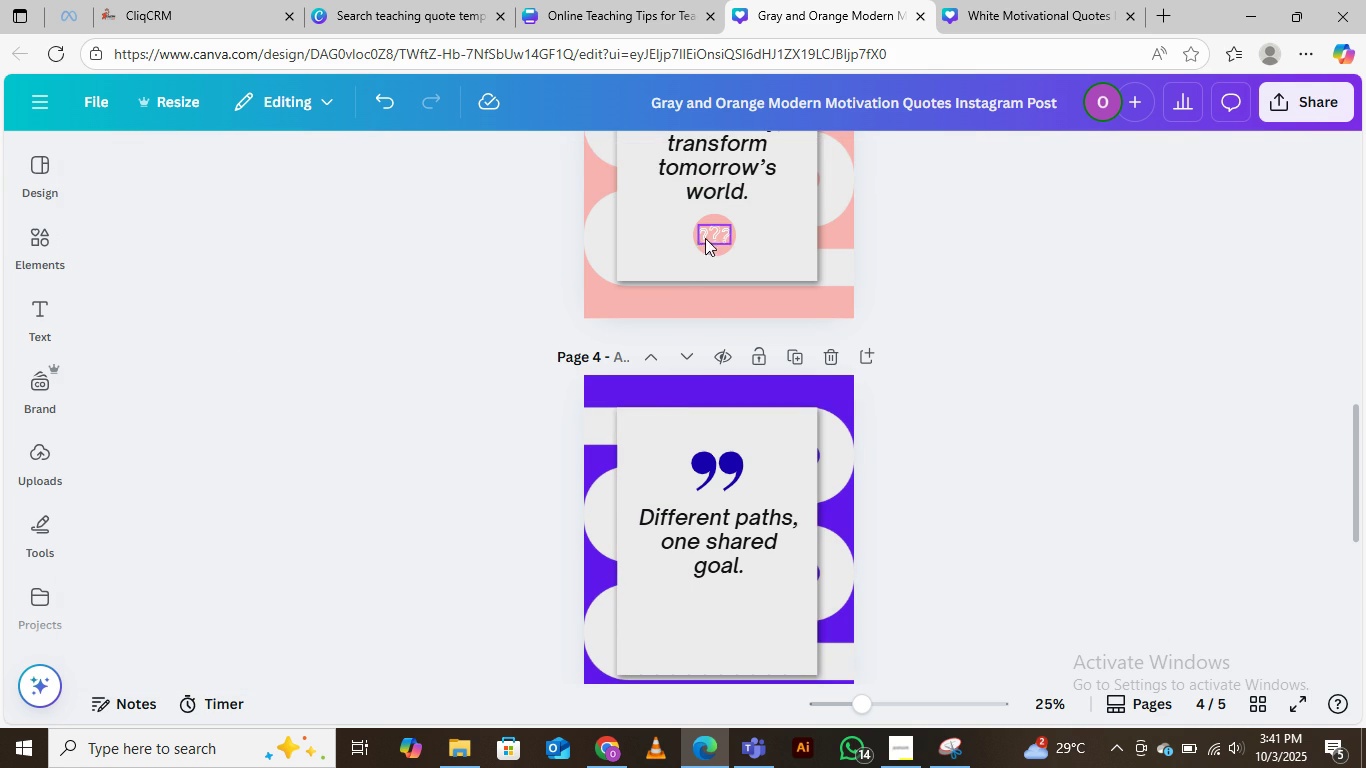 
left_click([717, 250])